 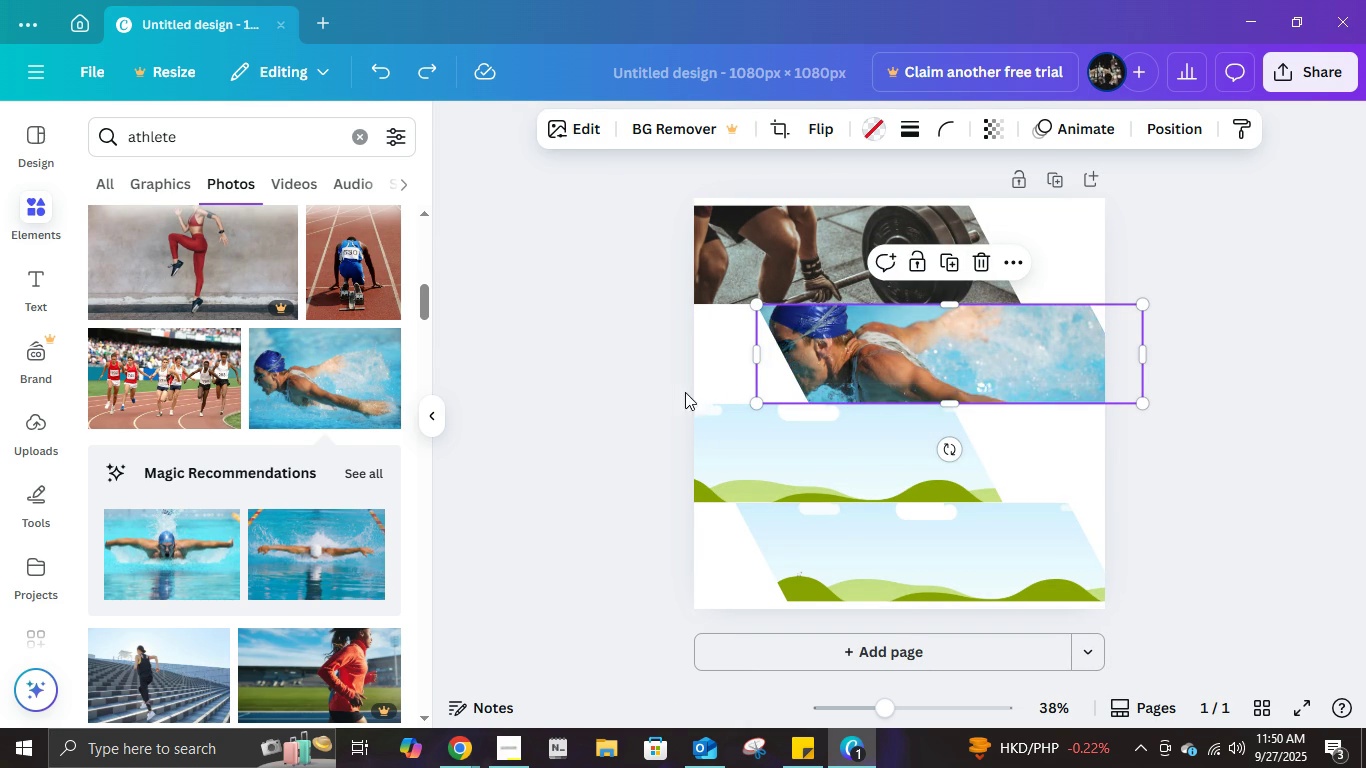 
key(Control+Z)
 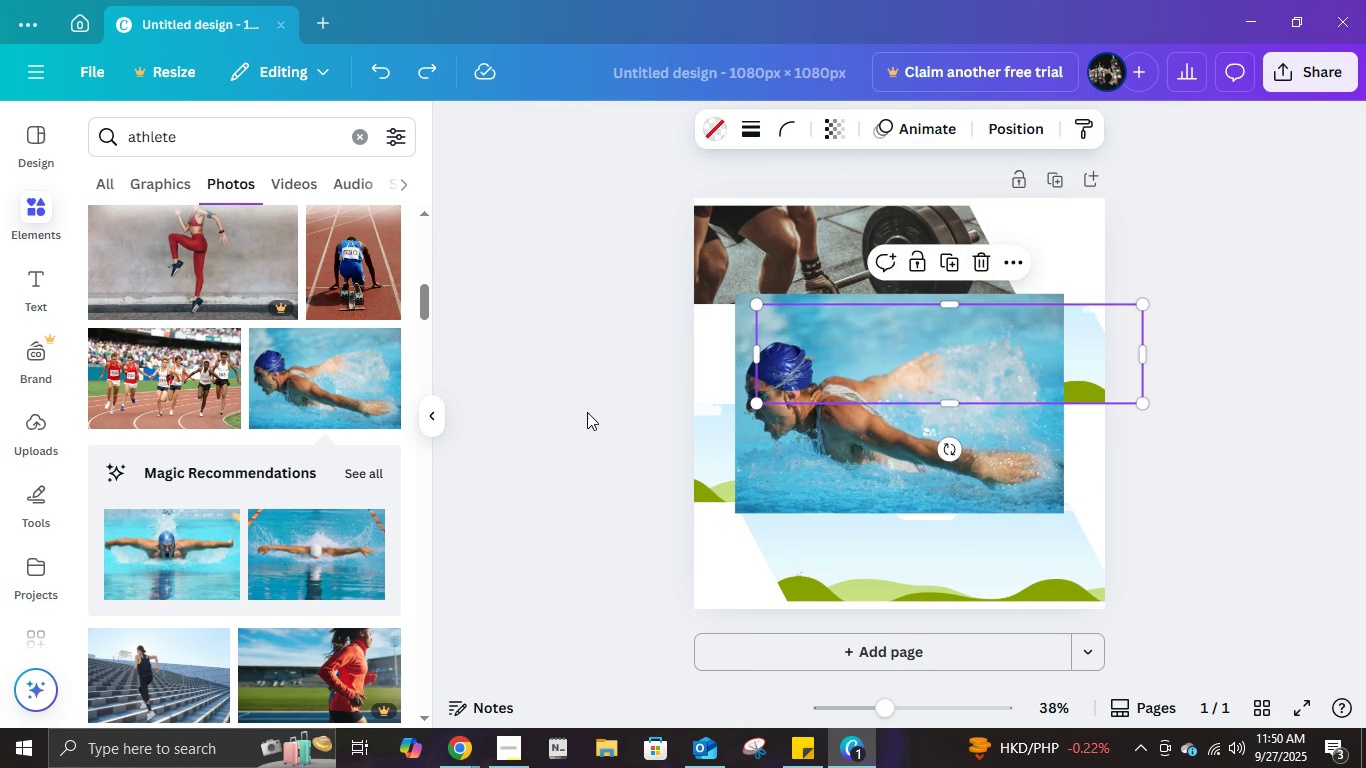 
key(Control+Z)
 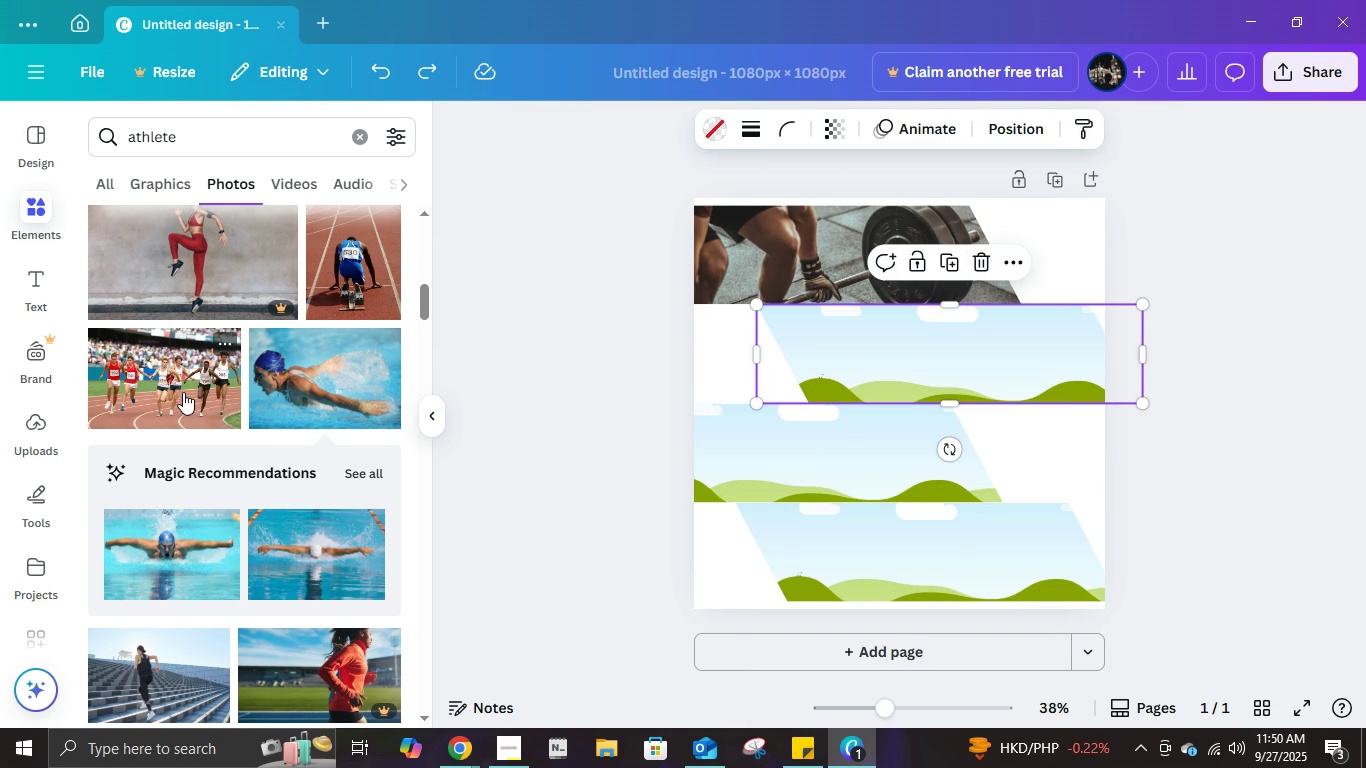 
scroll: coordinate [344, 481], scroll_direction: down, amount: 24.0
 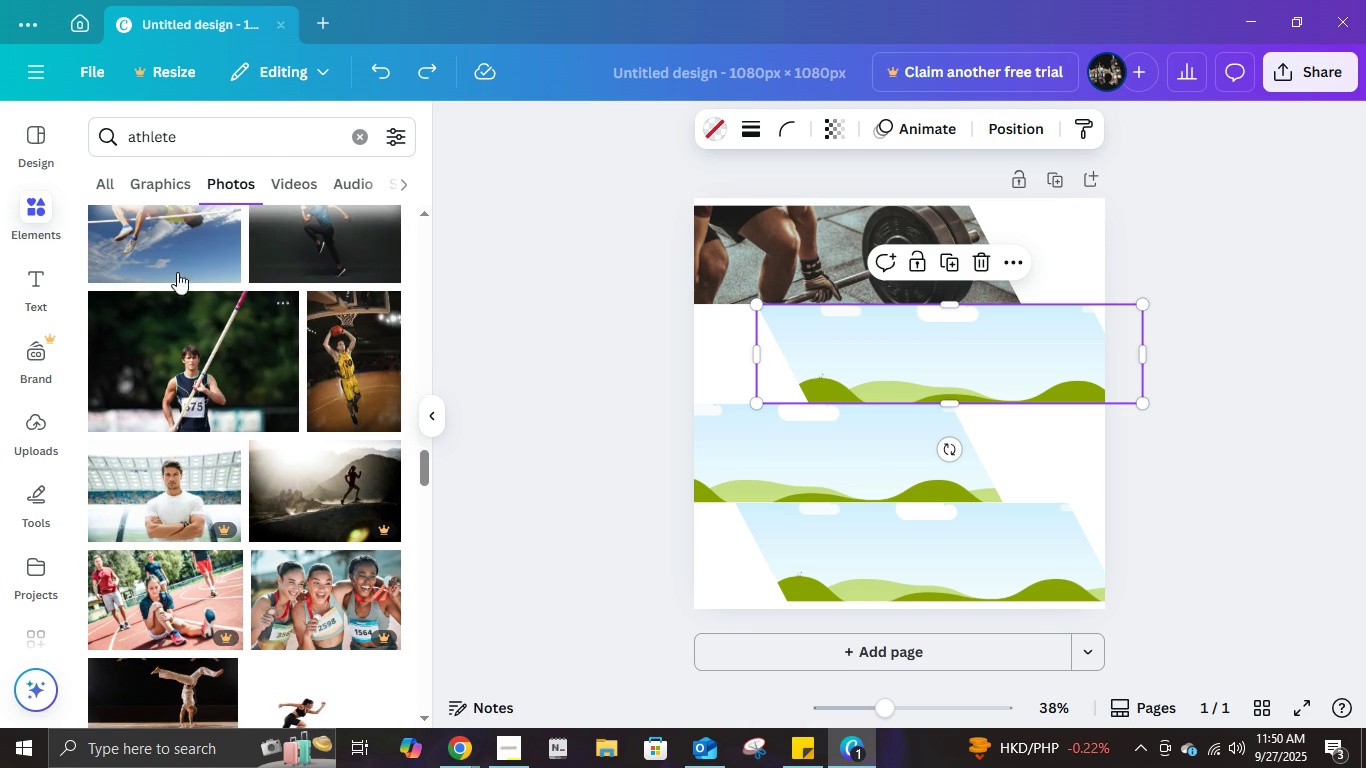 
left_click([174, 262])